 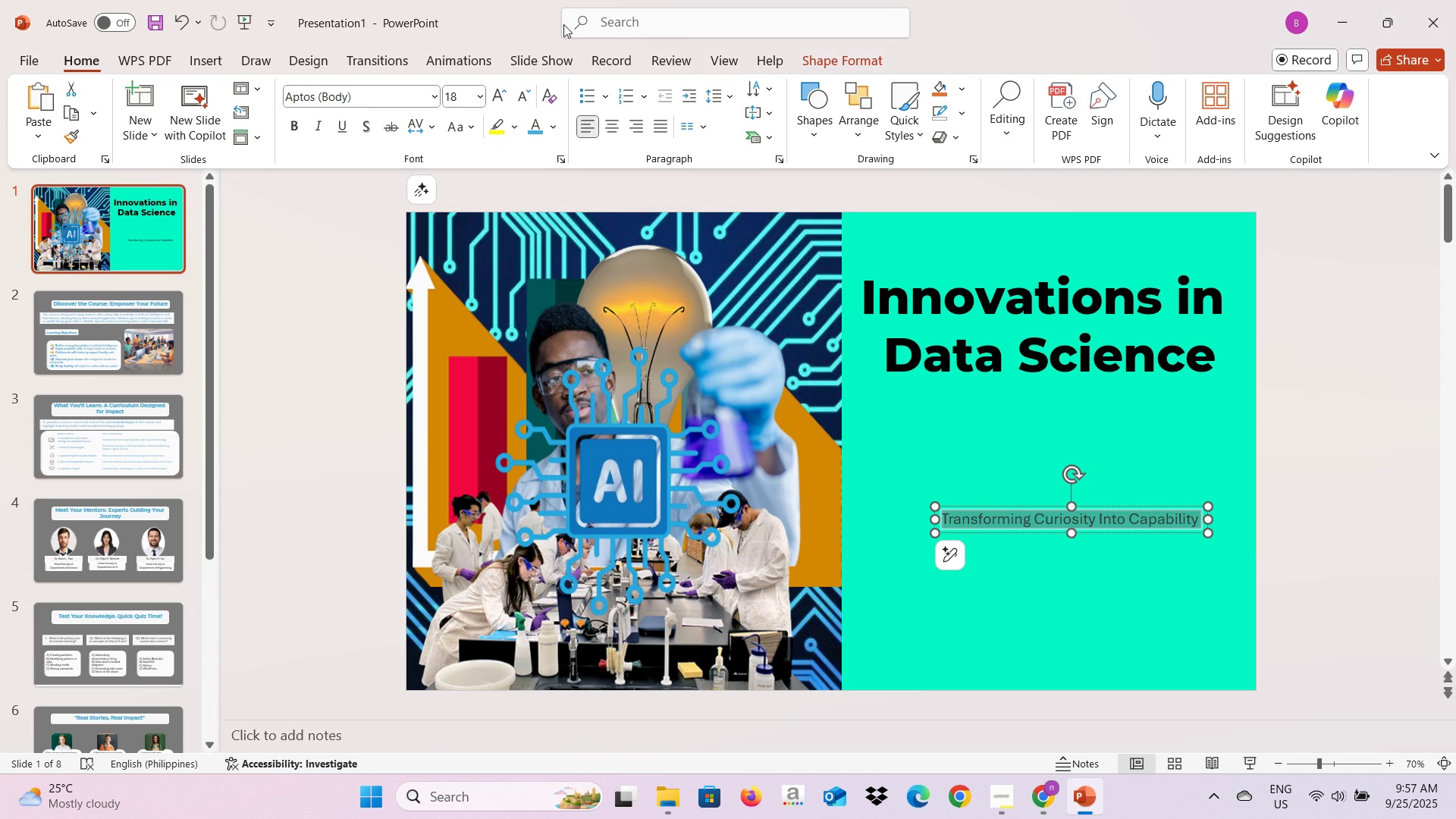 
left_click([435, 103])
 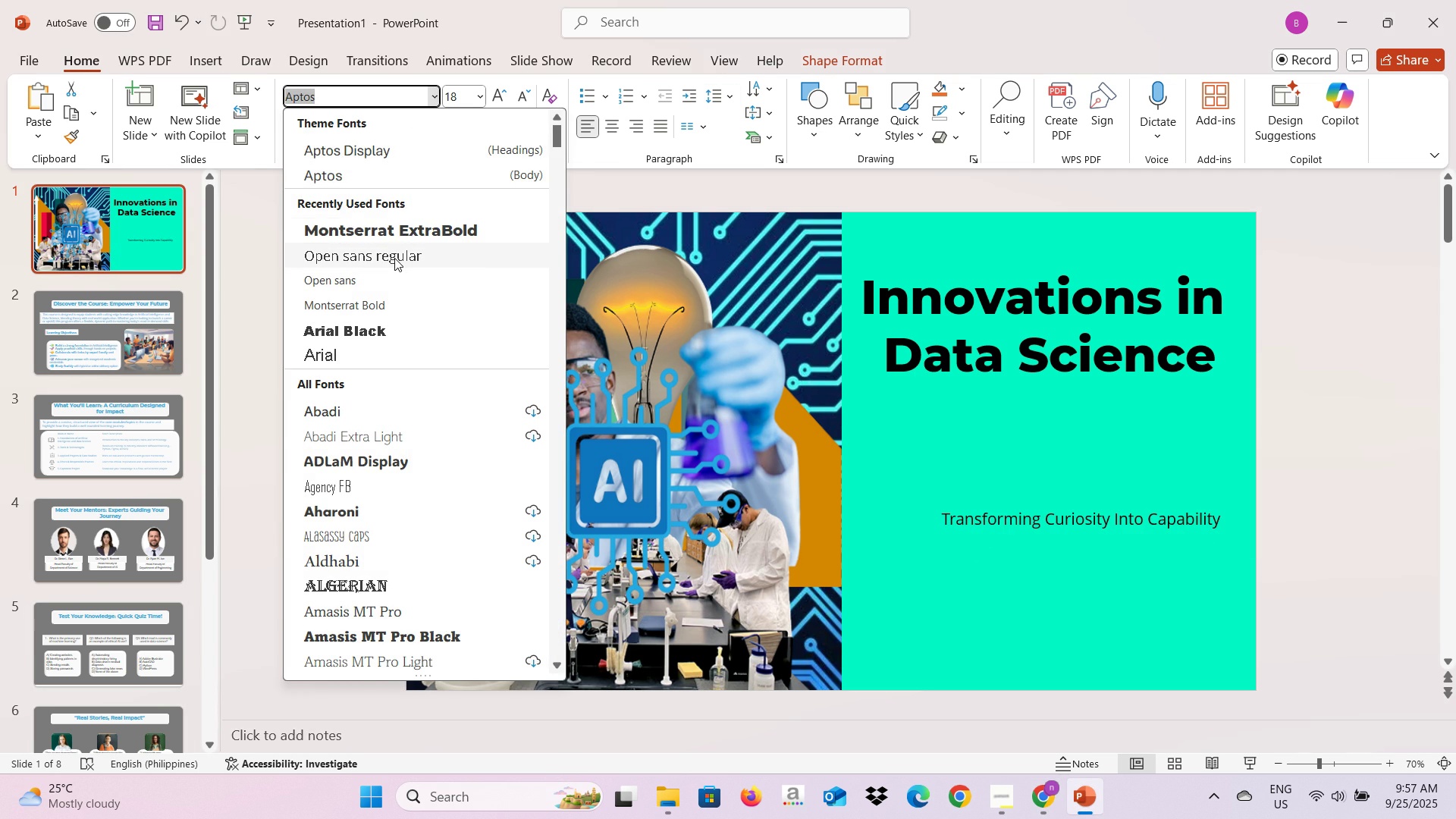 
left_click([394, 258])
 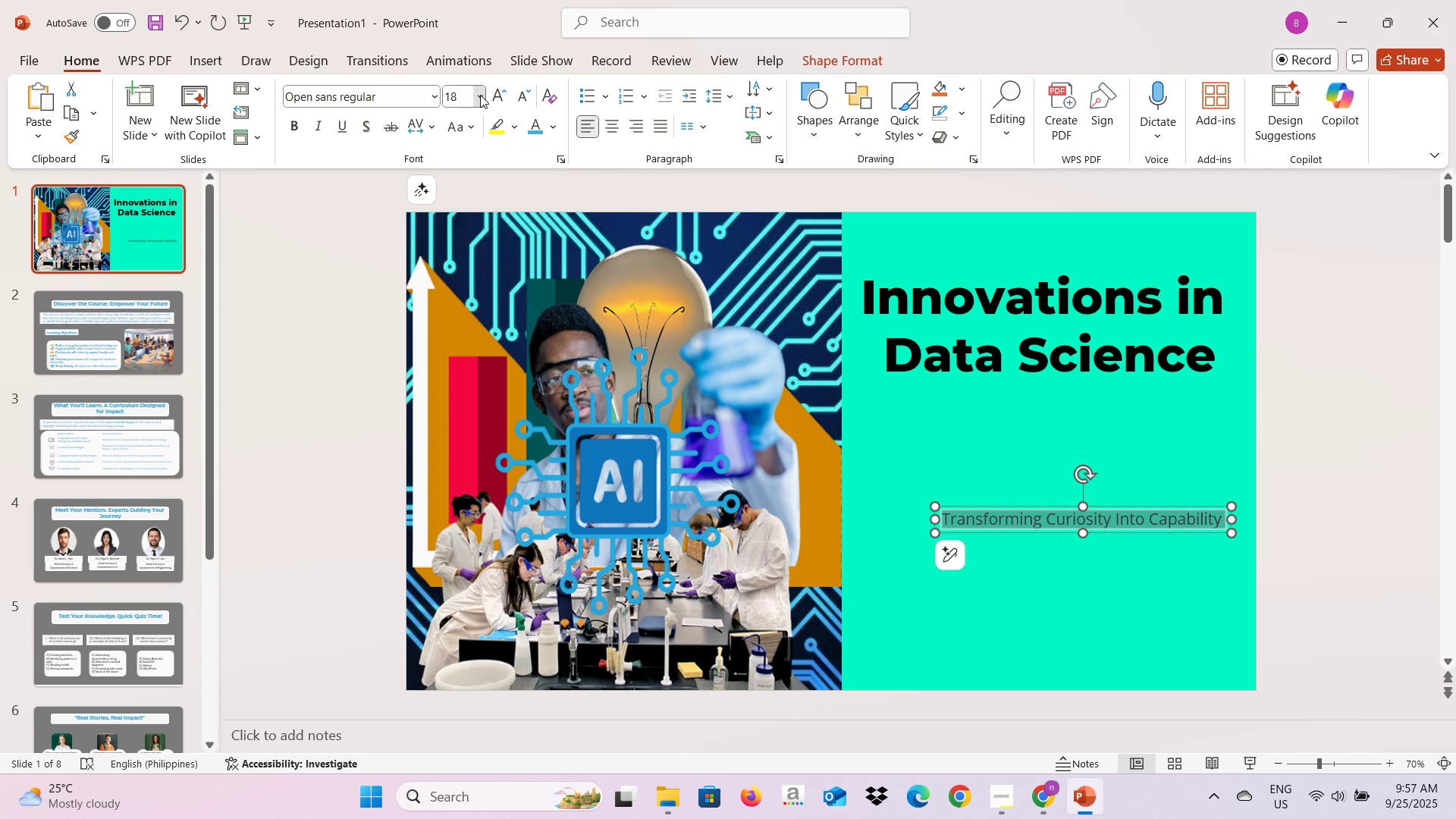 
left_click([480, 95])
 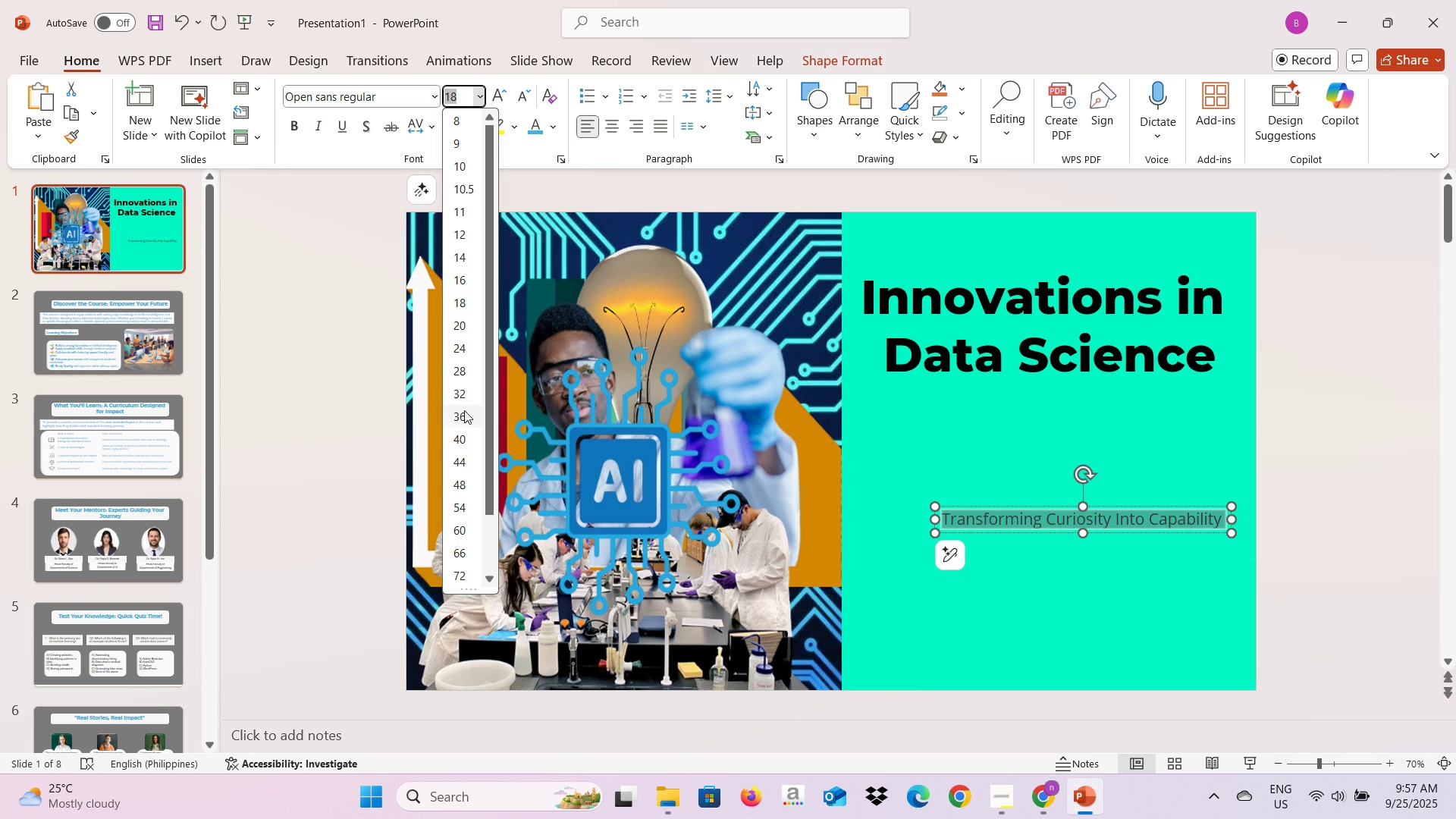 
mouse_move([457, 414])
 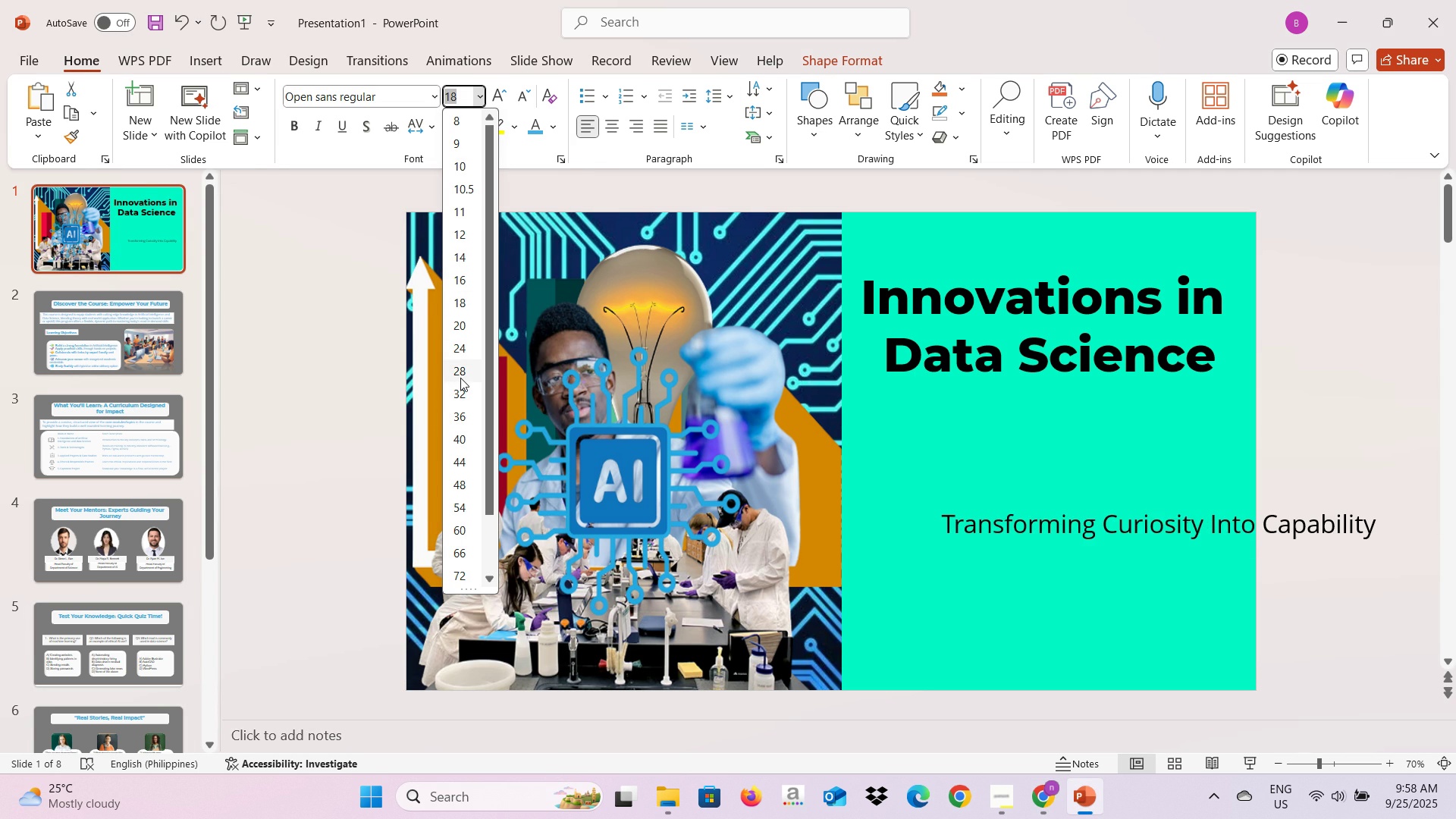 
left_click([460, 378])